 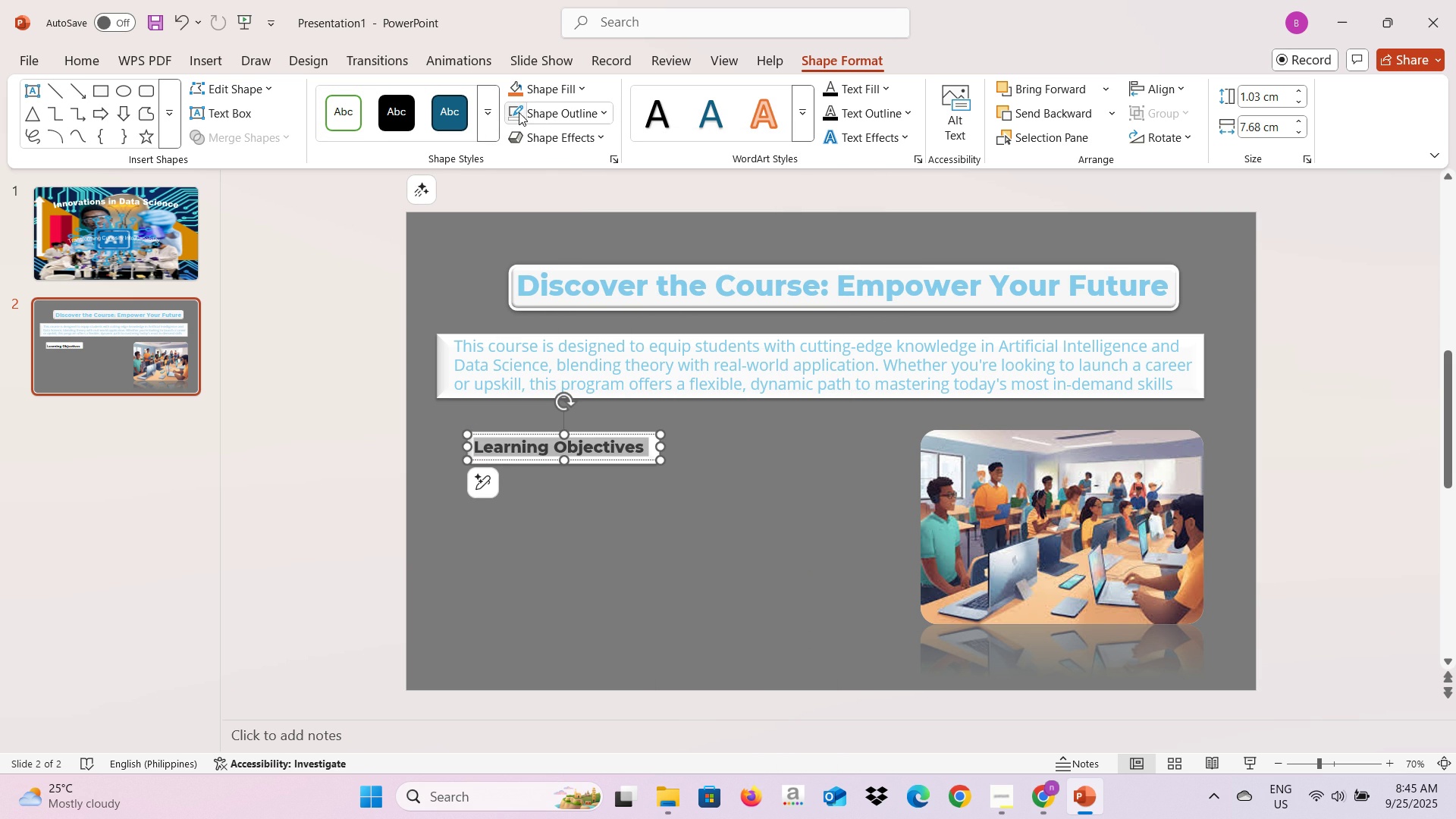 
left_click([545, 96])
 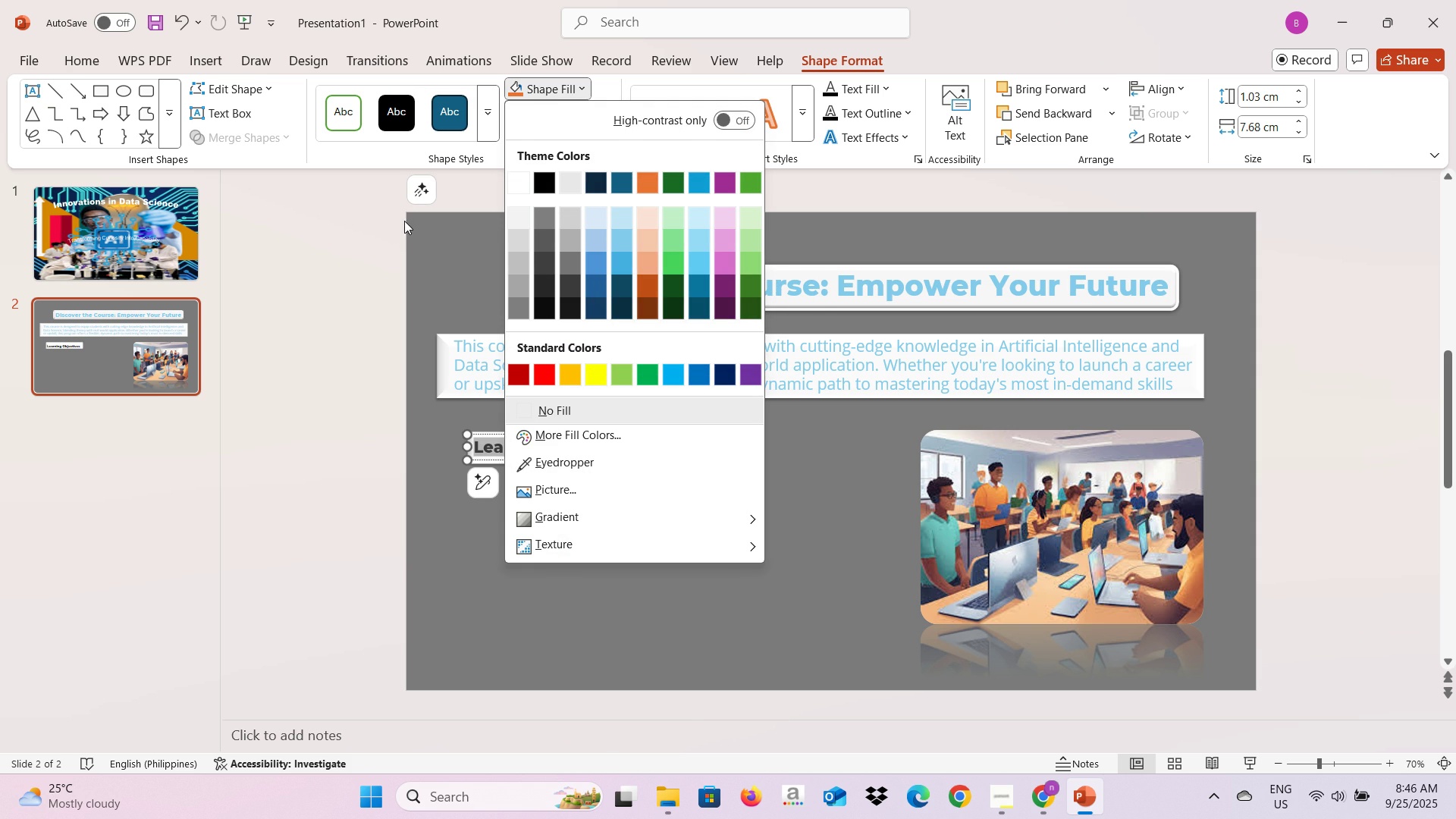 
left_click([419, 225])
 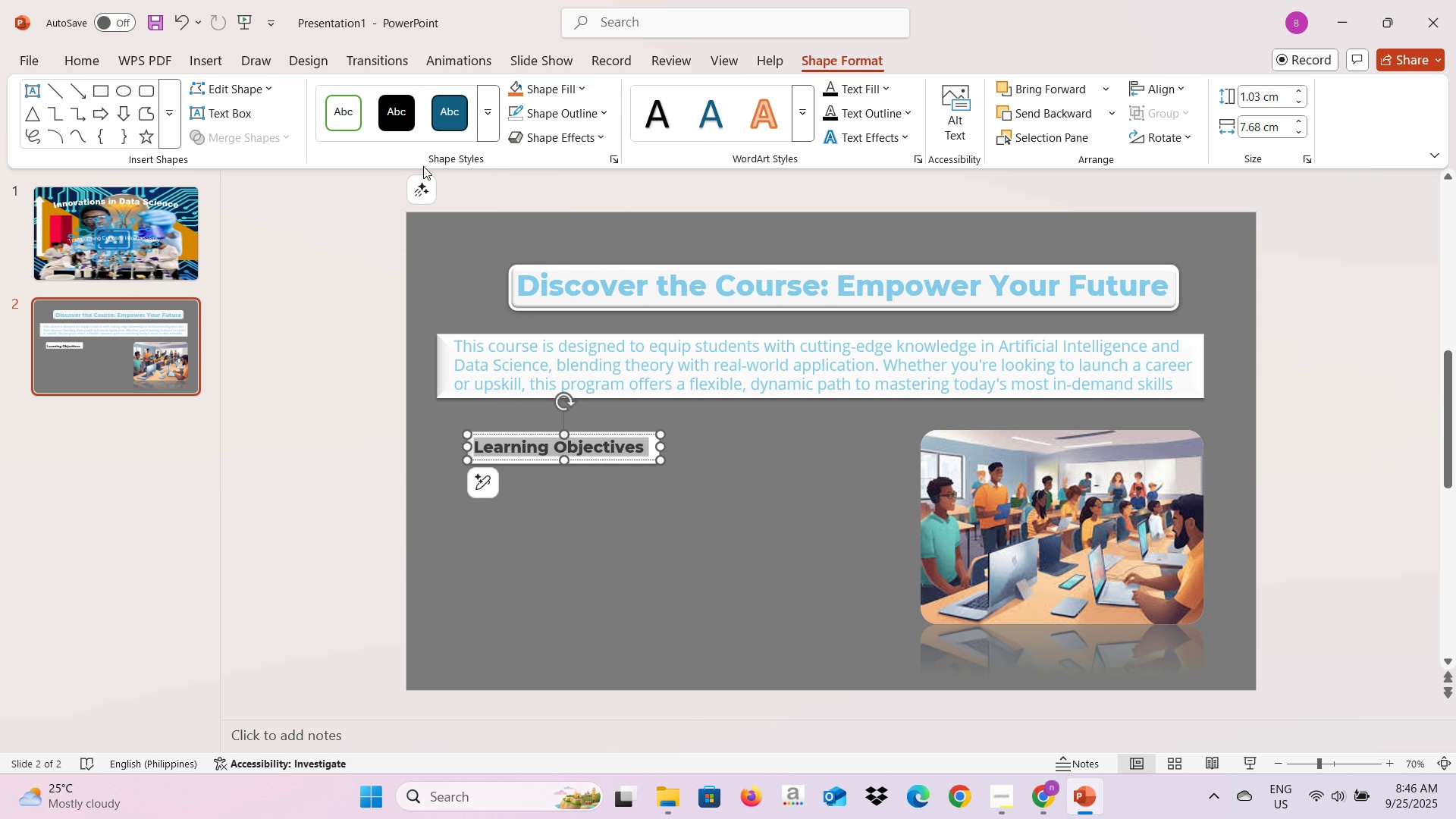 
wait(9.77)
 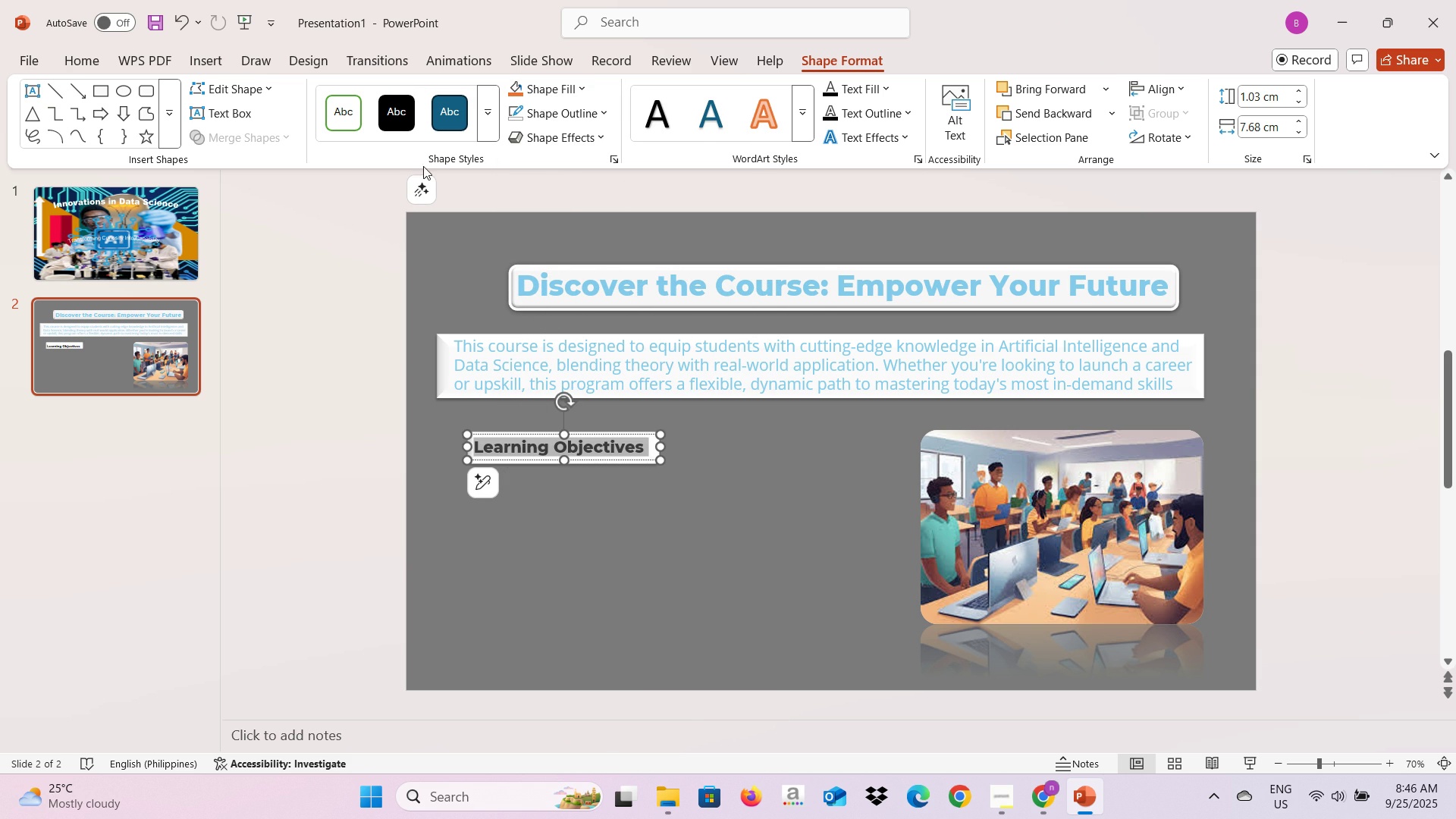 
left_click([857, 93])
 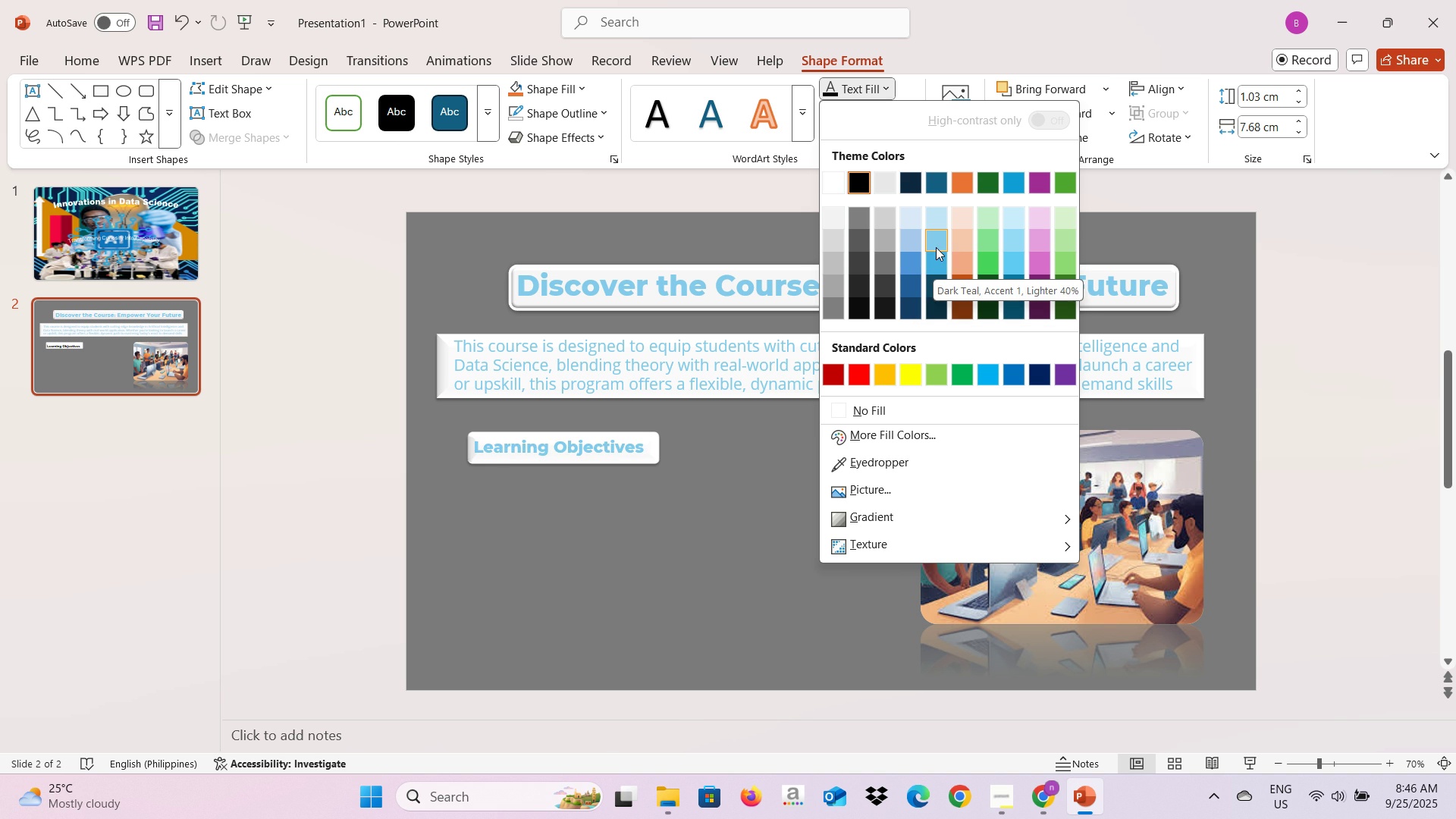 
wait(7.25)
 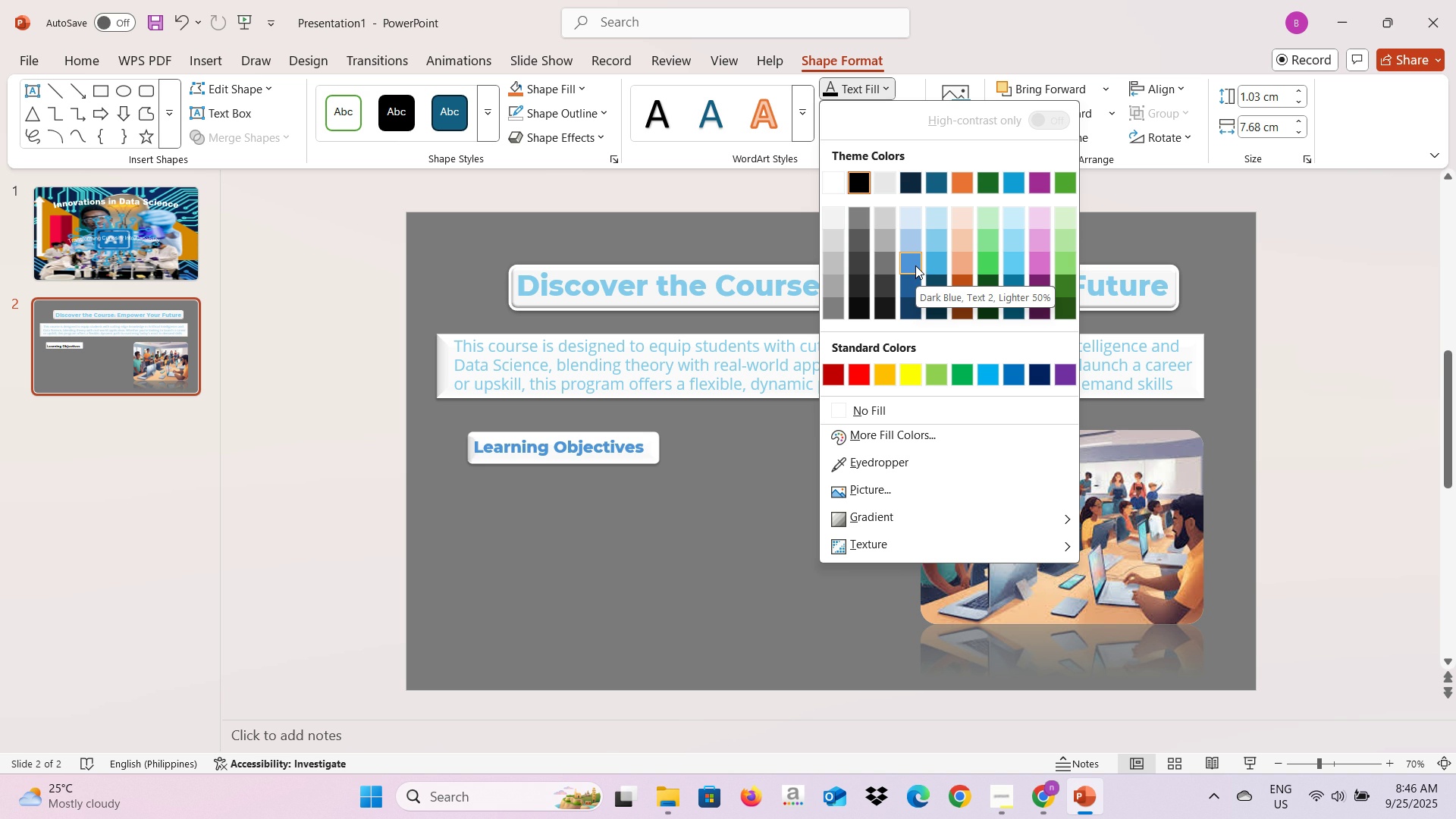 
left_click([936, 259])
 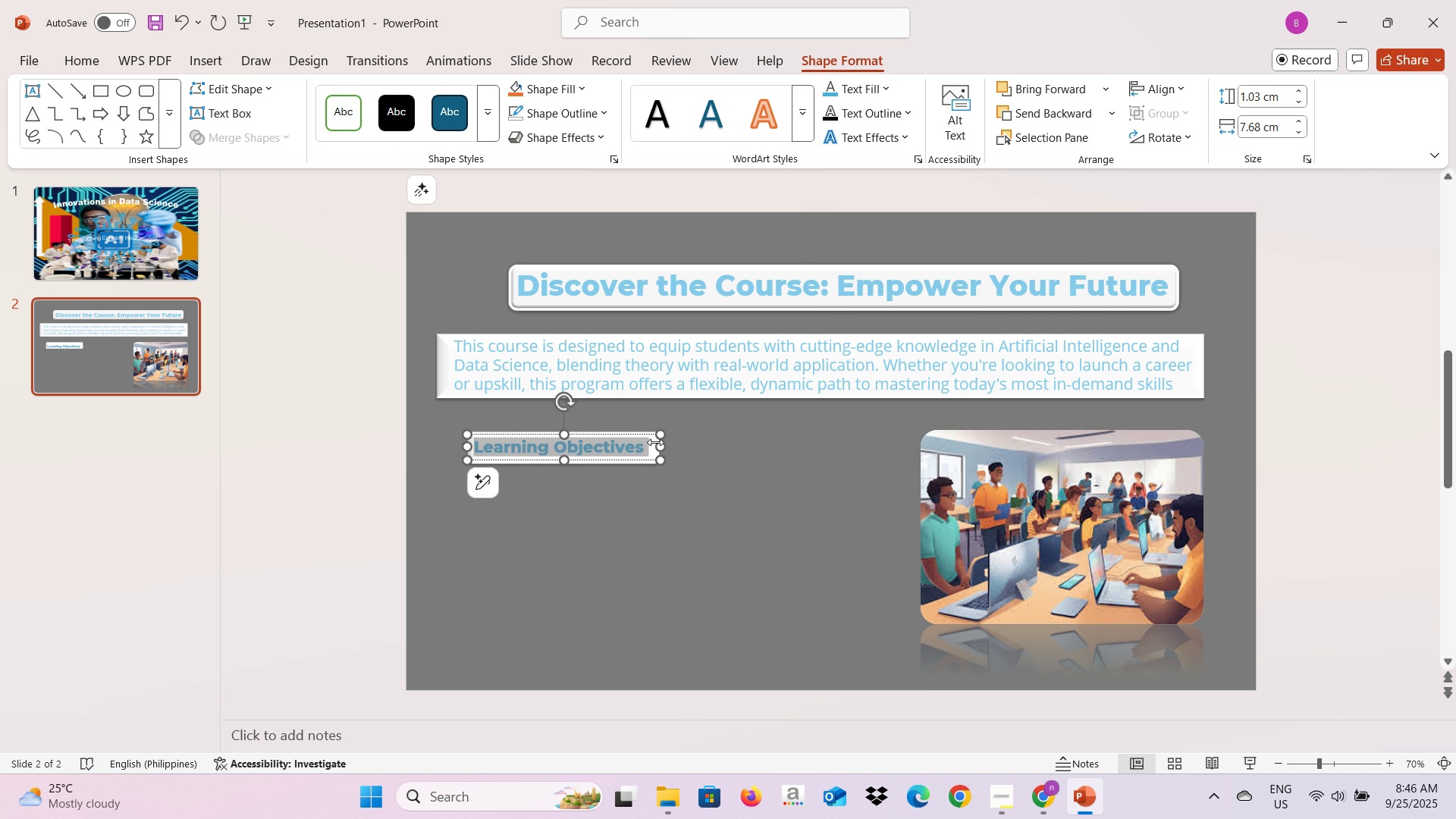 
left_click([674, 447])
 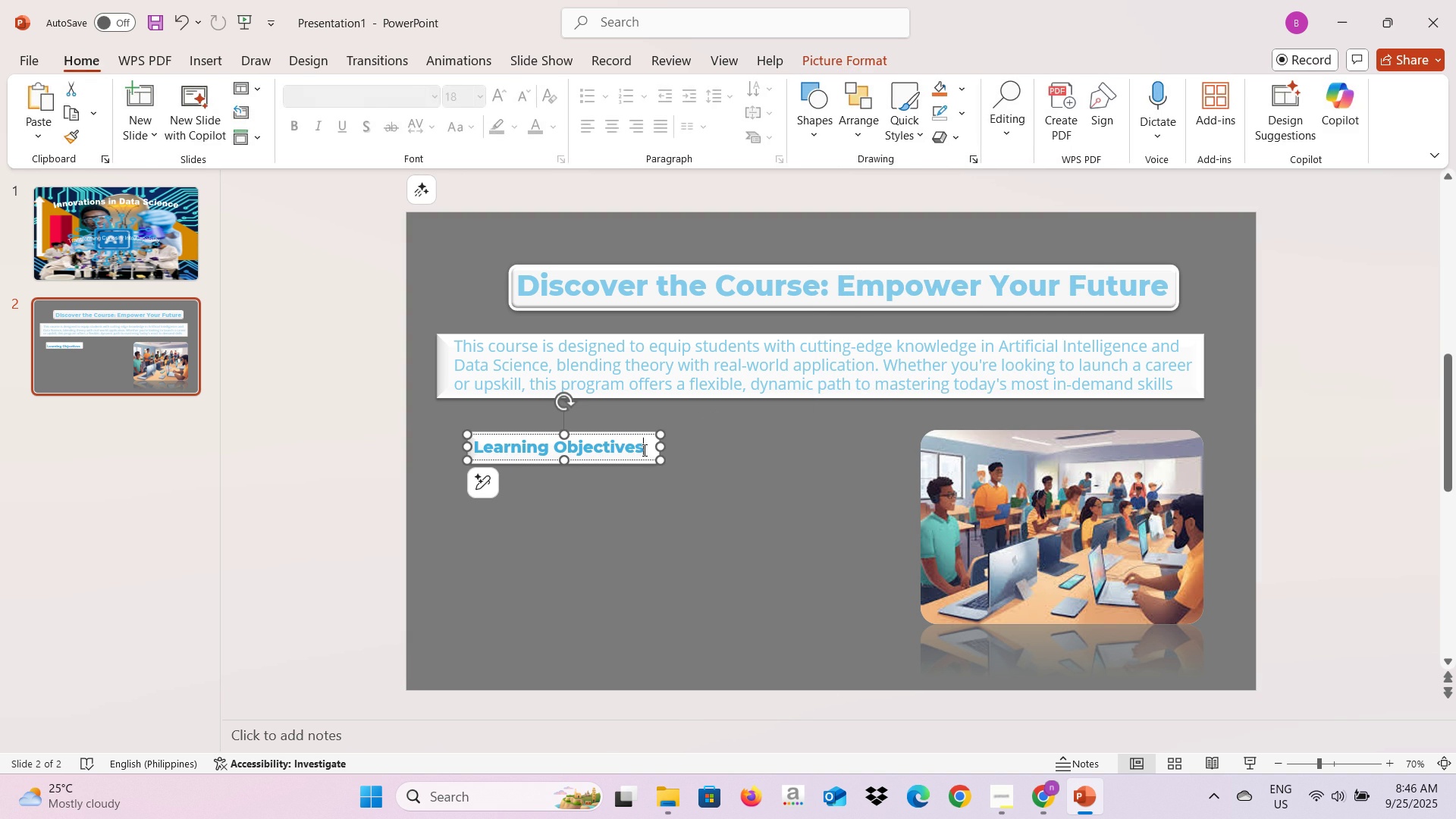 
left_click([643, 450])